 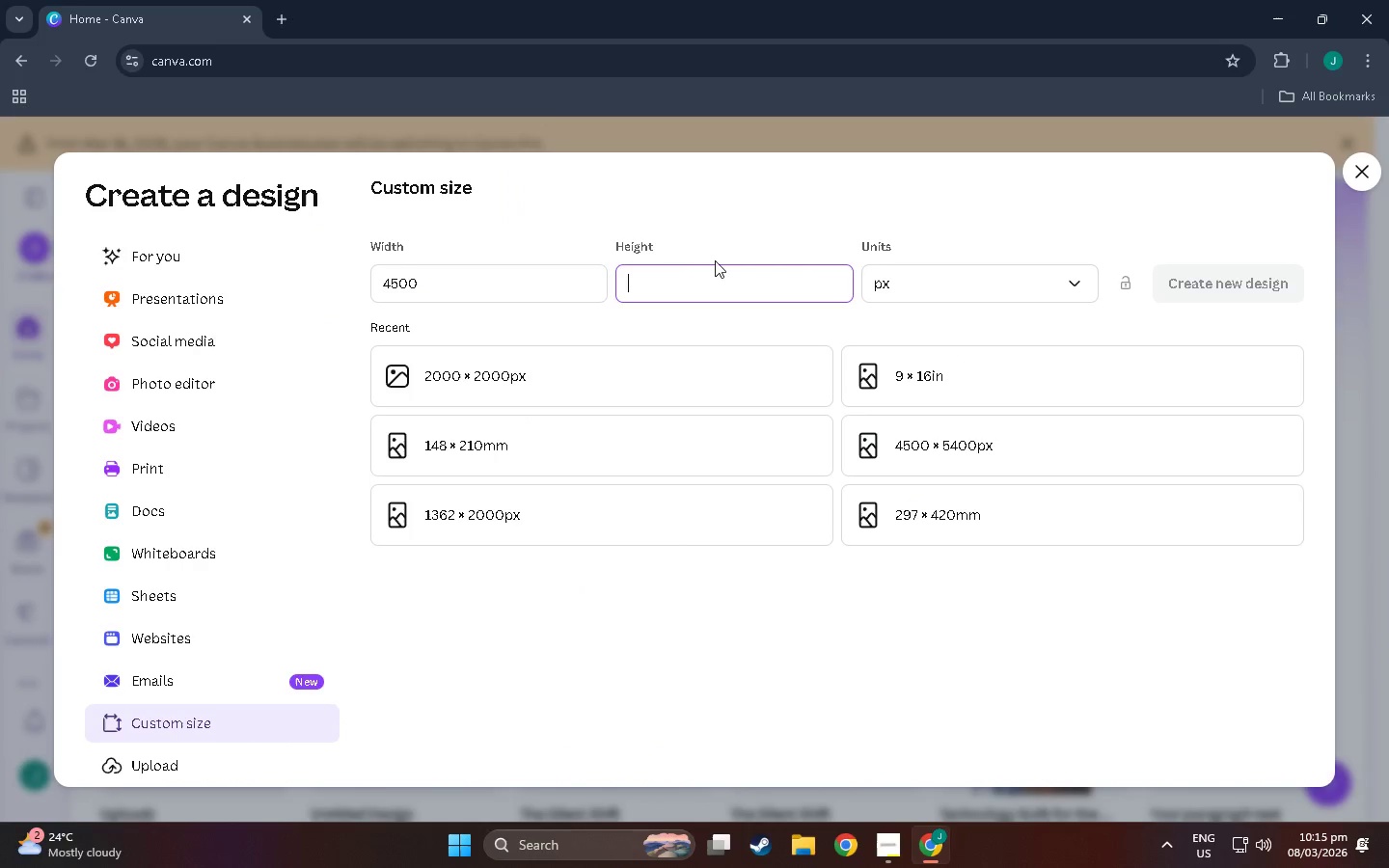 
key(Numpad5)
 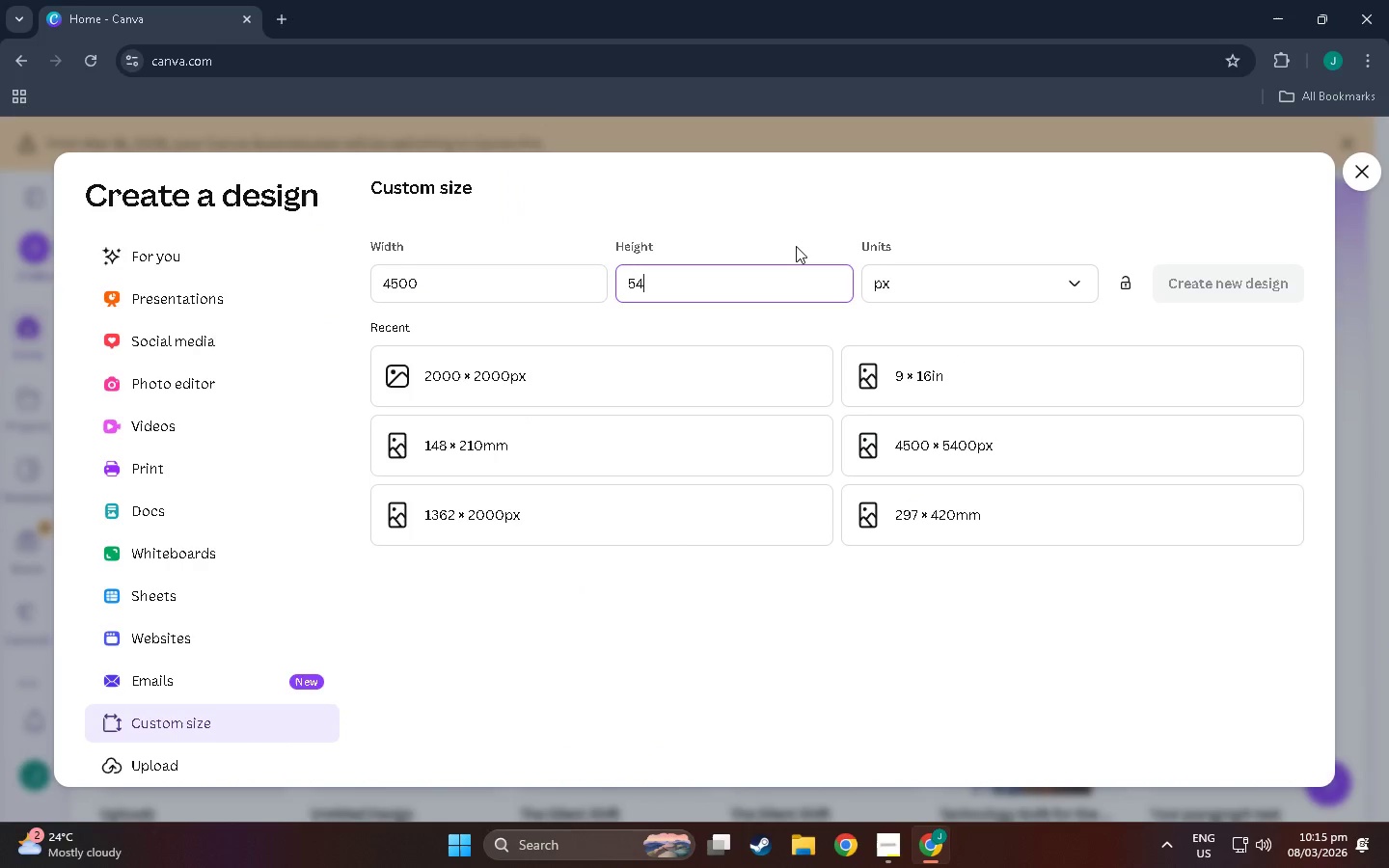 
key(Numpad4)
 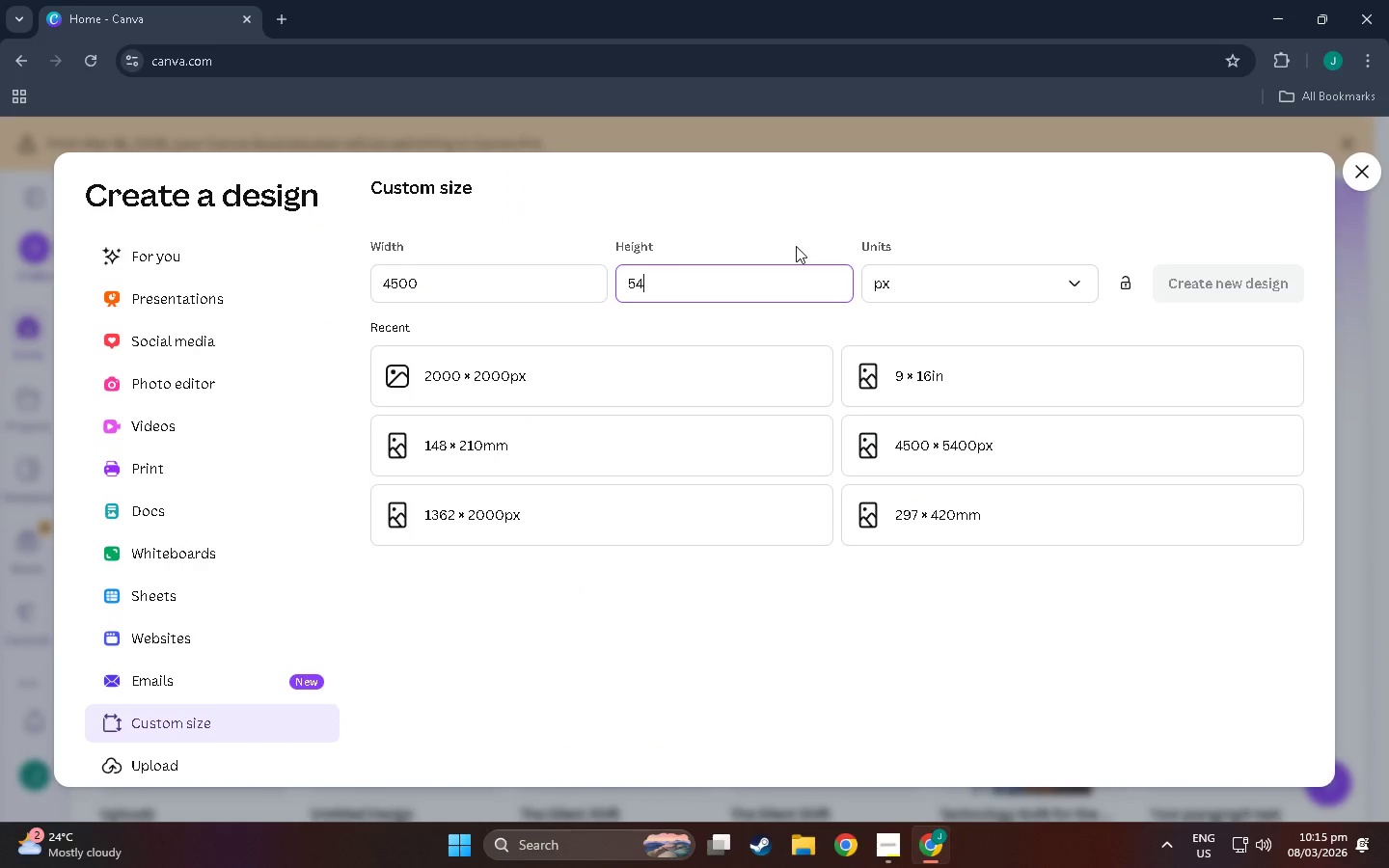 
key(Numpad0)
 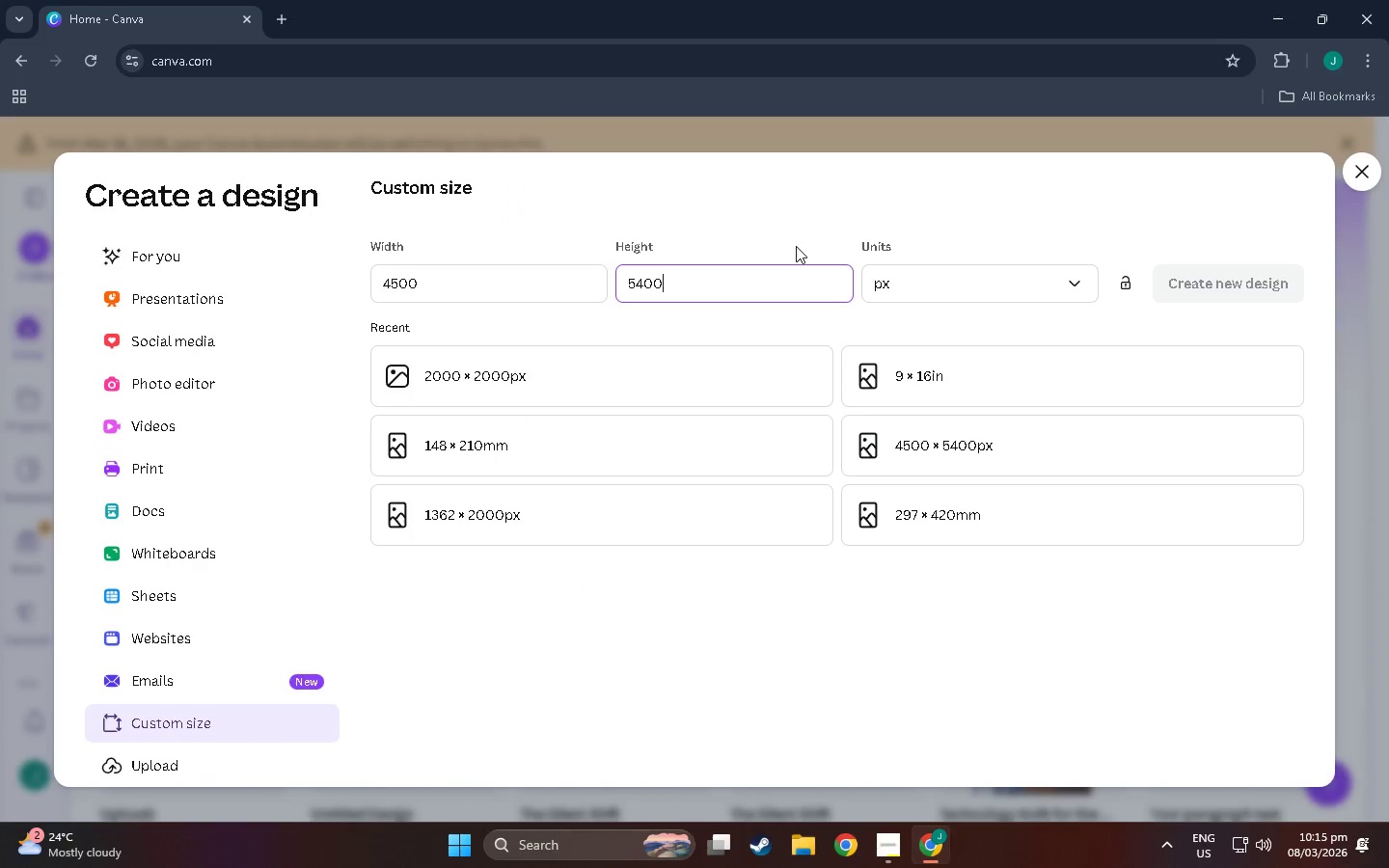 
key(Numpad0)
 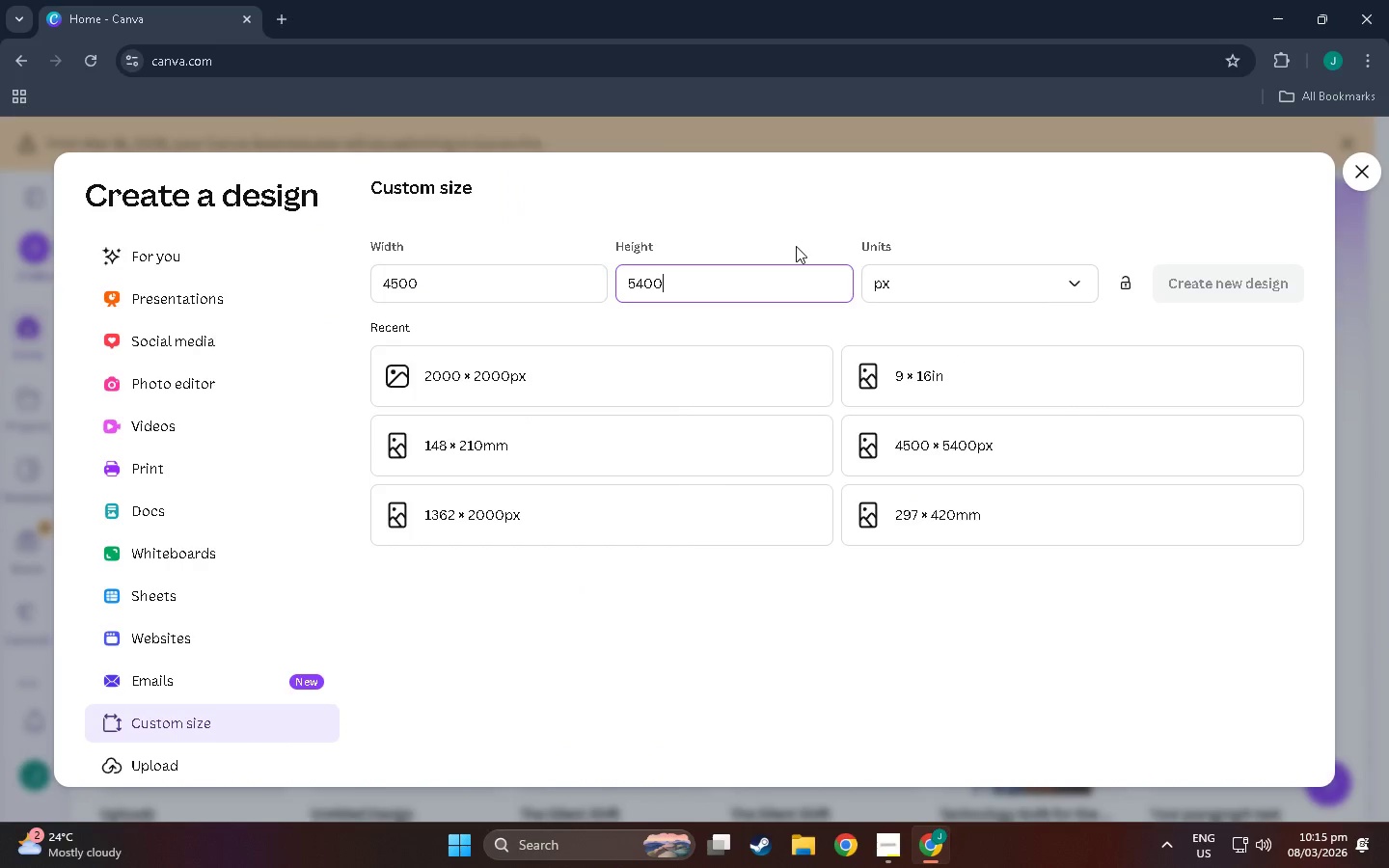 
key(Alt+AltLeft)
 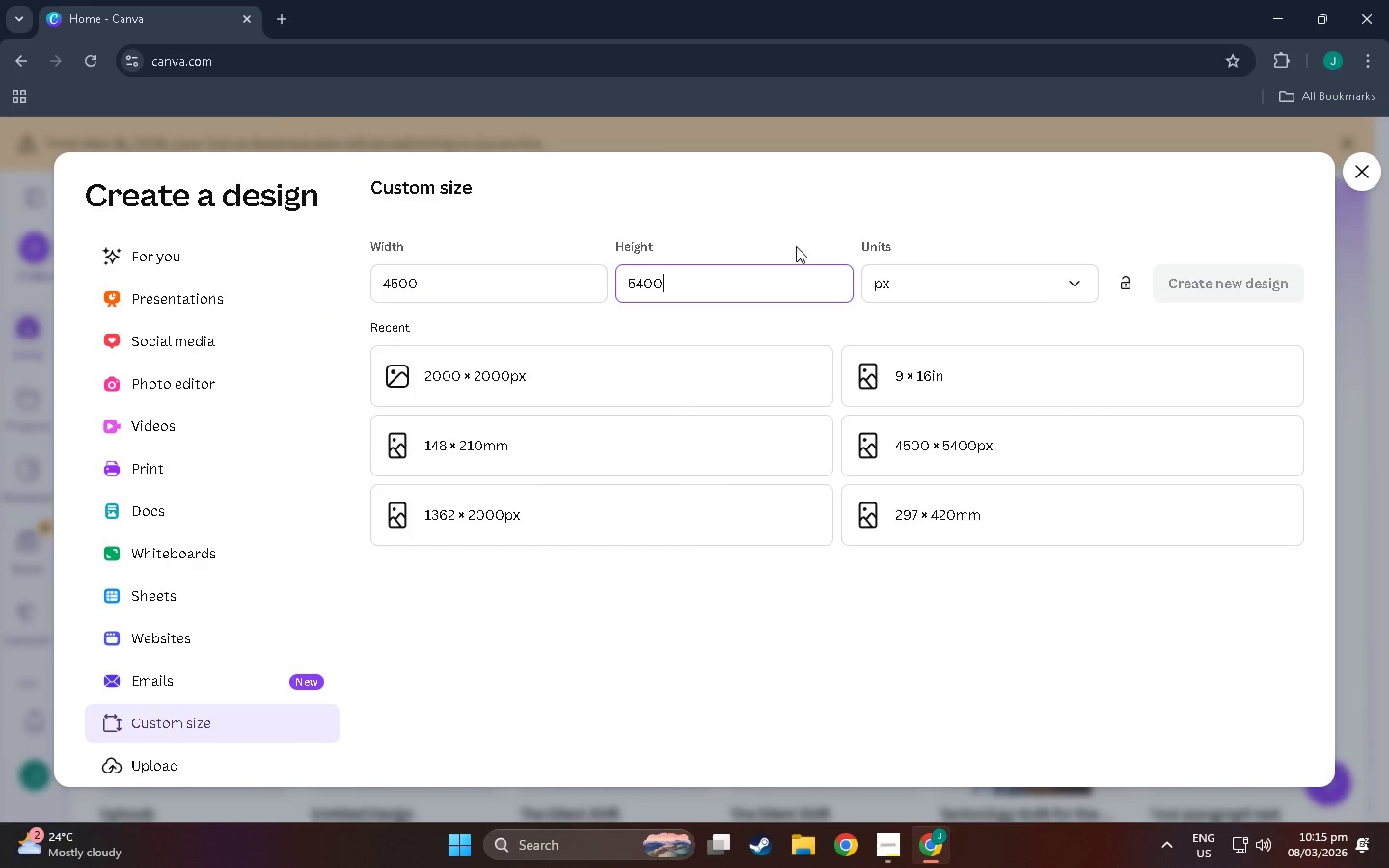 
key(Alt+Tab)